 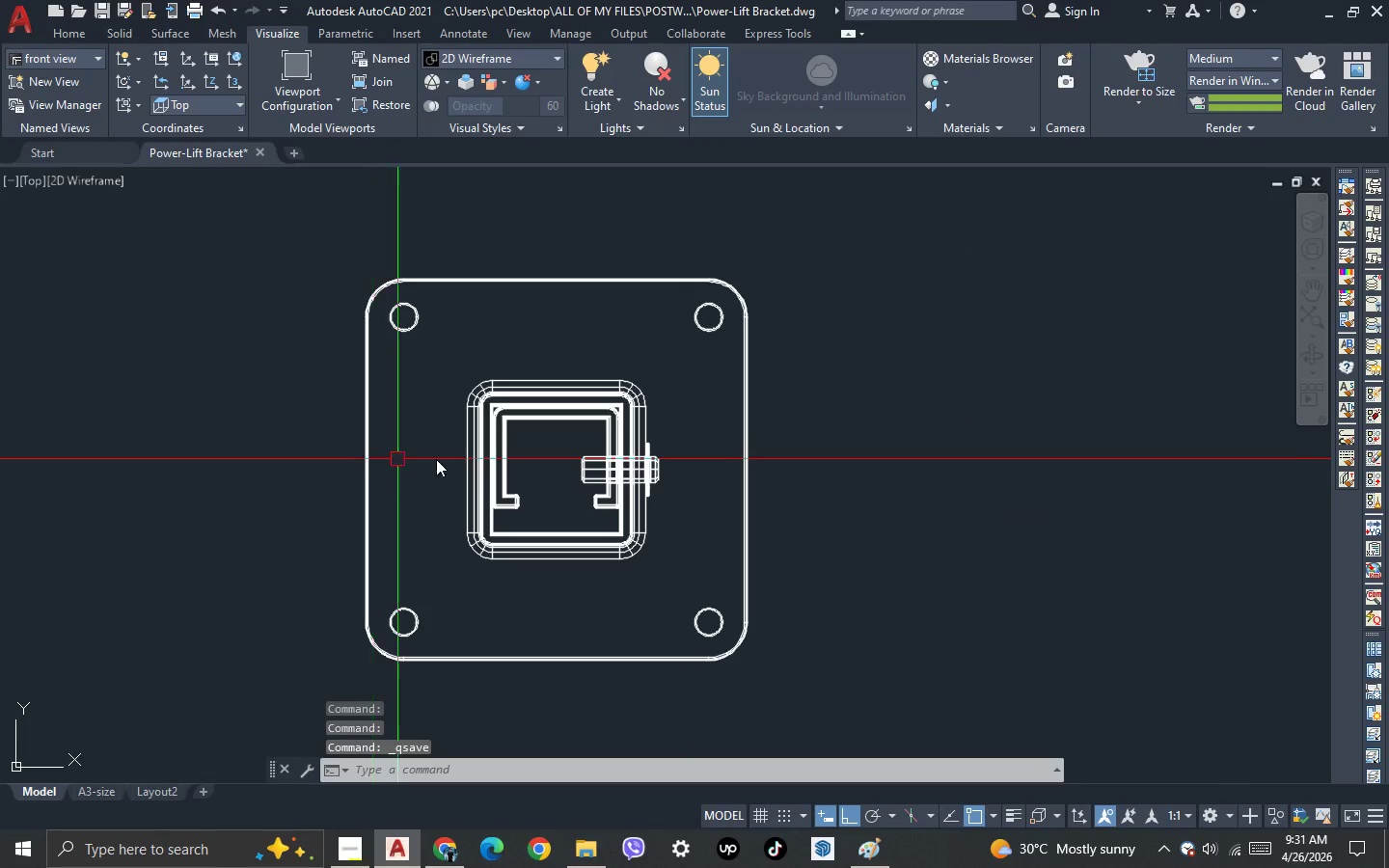 
scroll: coordinate [467, 438], scroll_direction: up, amount: 1.0
 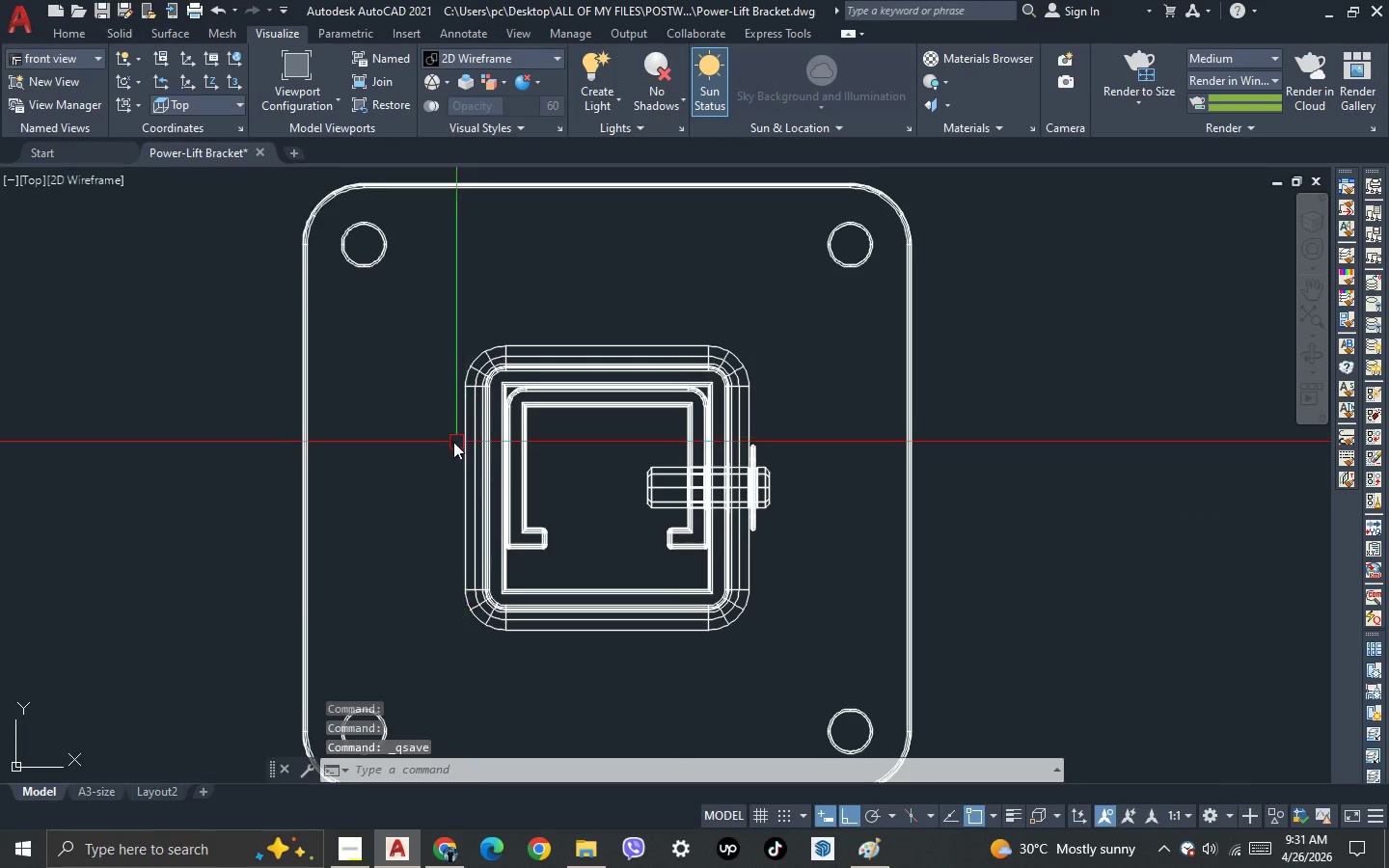 
scroll: coordinate [537, 444], scroll_direction: down, amount: 1.0
 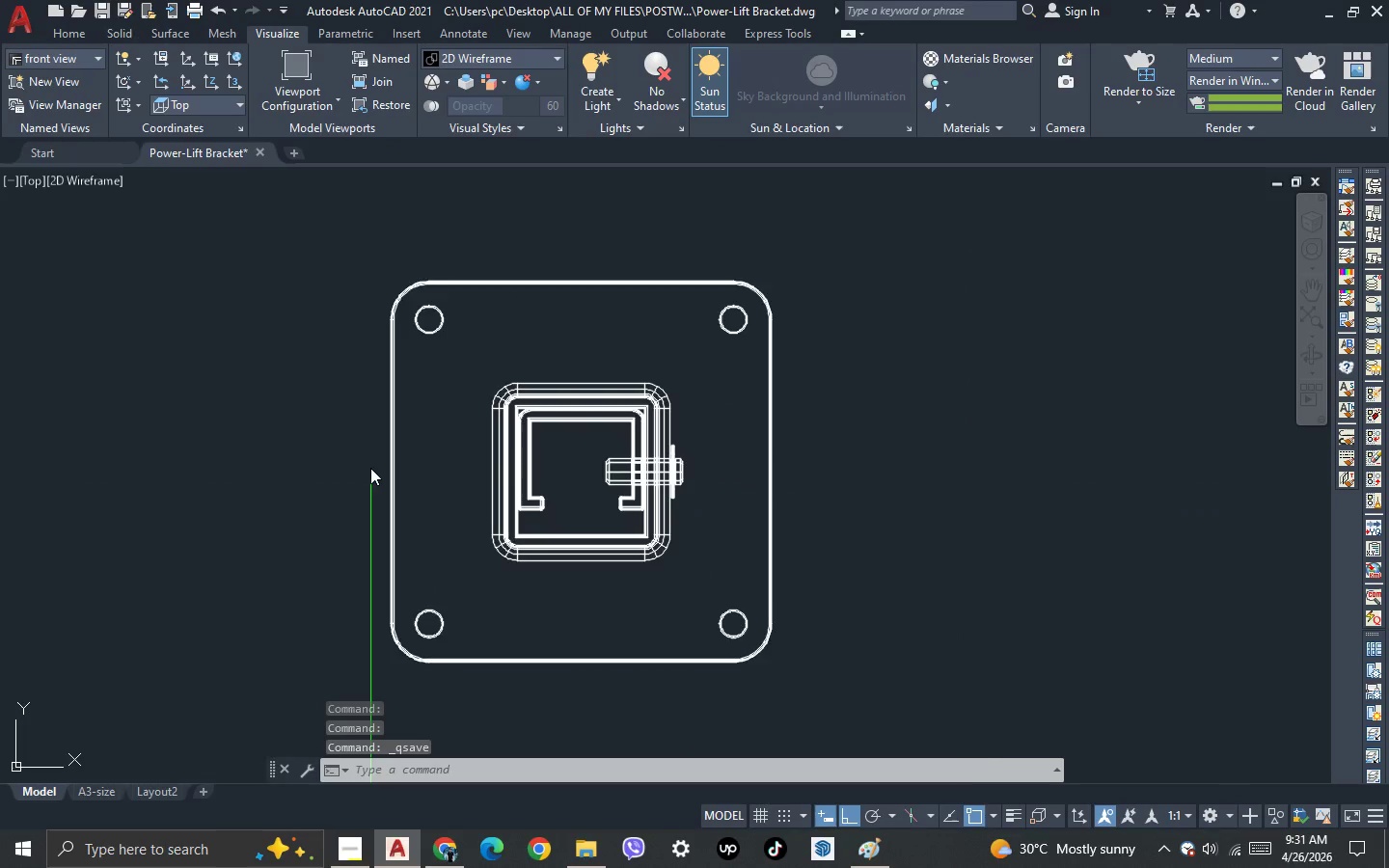 
scroll: coordinate [370, 465], scroll_direction: up, amount: 1.0
 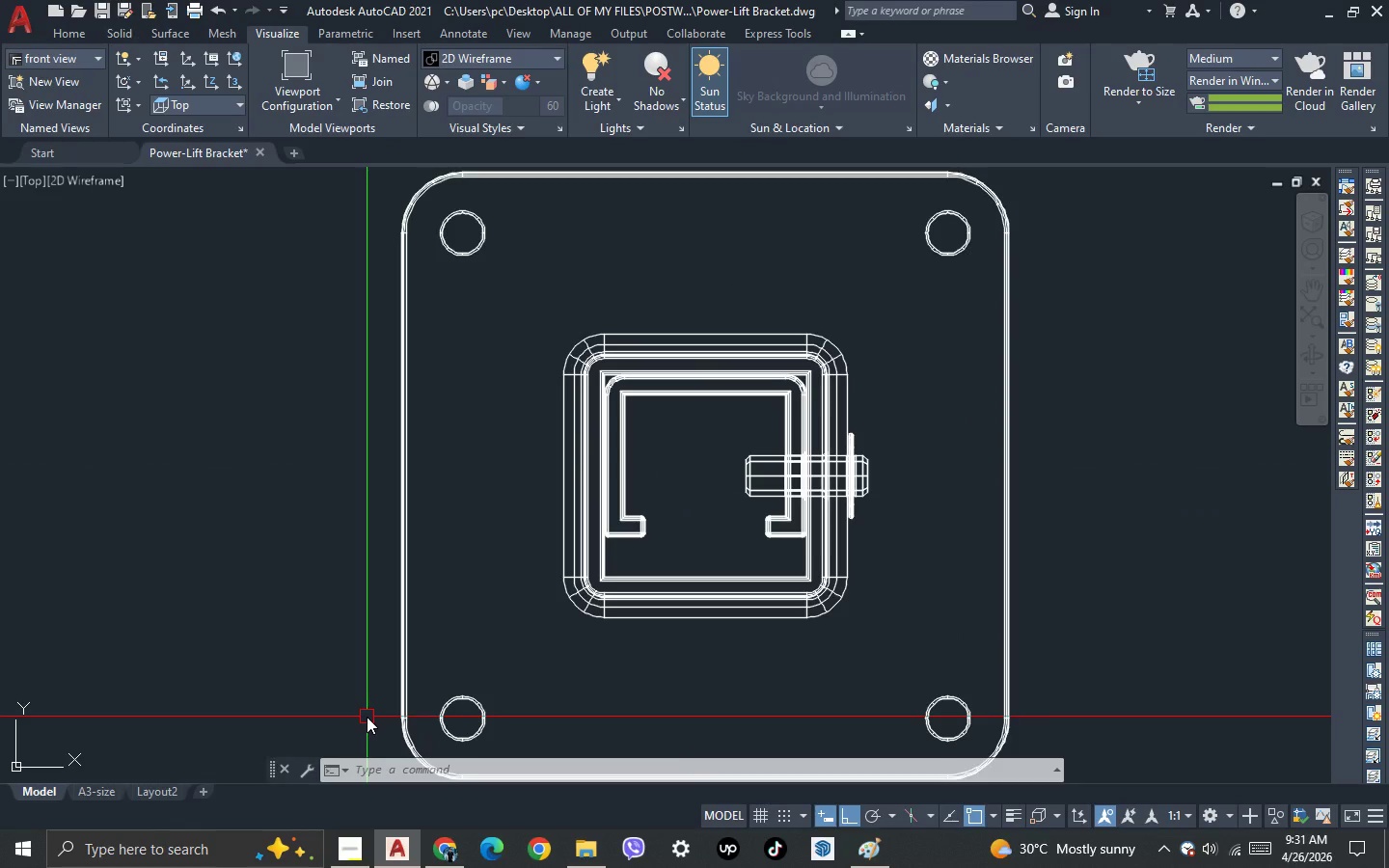 
left_click([347, 852])